 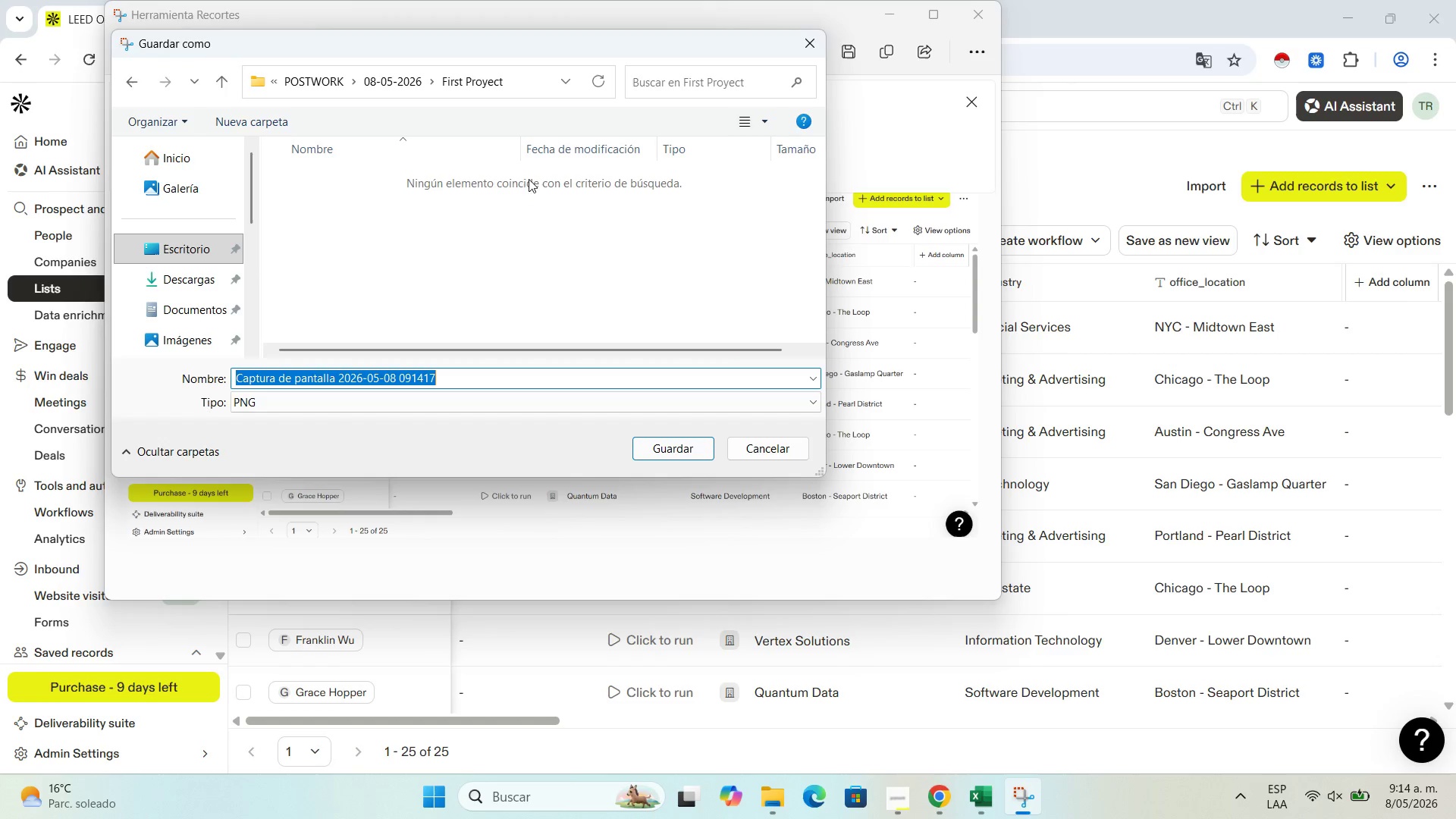 
type(Contacts - capture)
 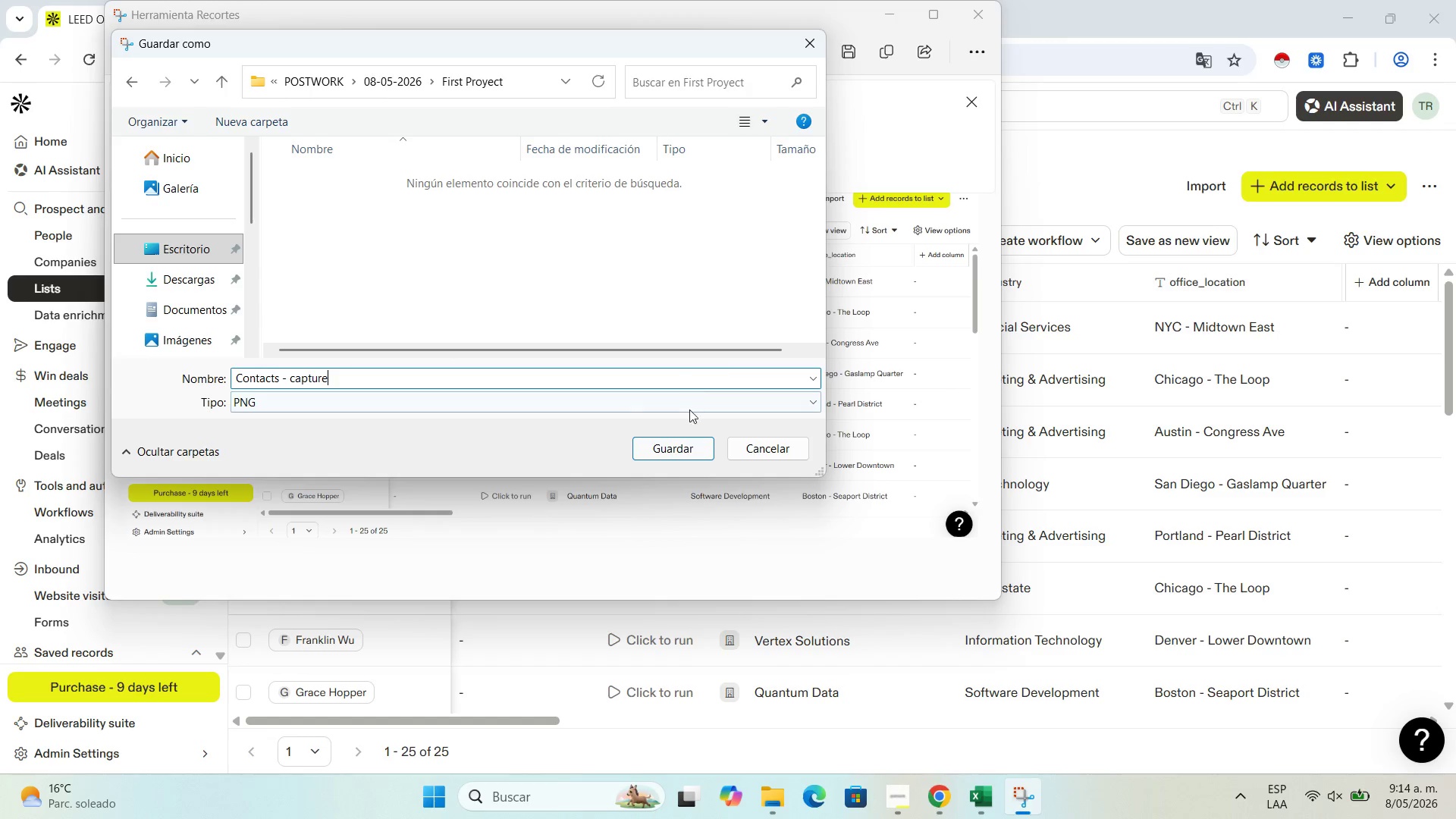 
left_click([689, 438])
 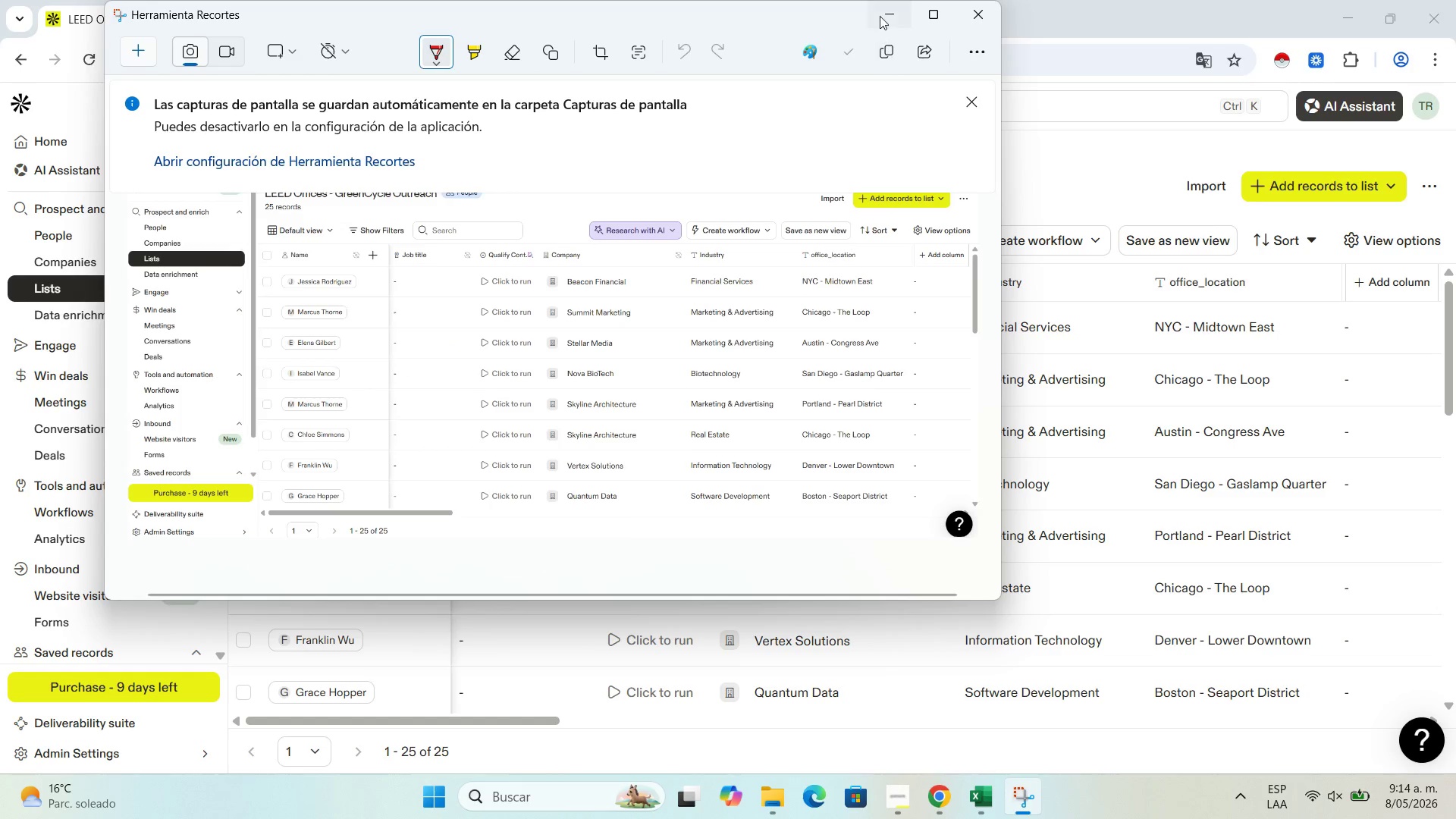 
left_click([883, 11])
 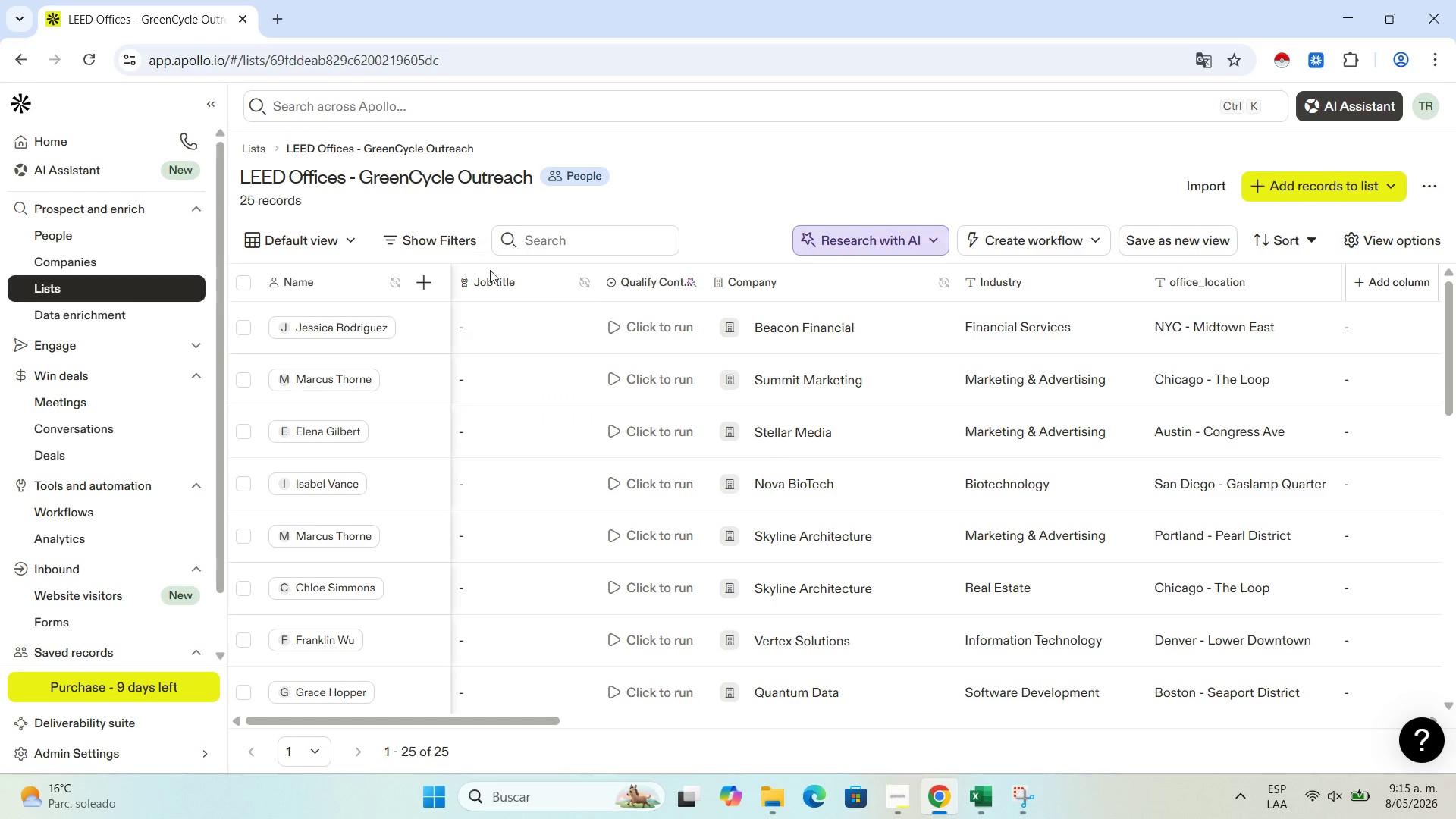 
wait(25.78)
 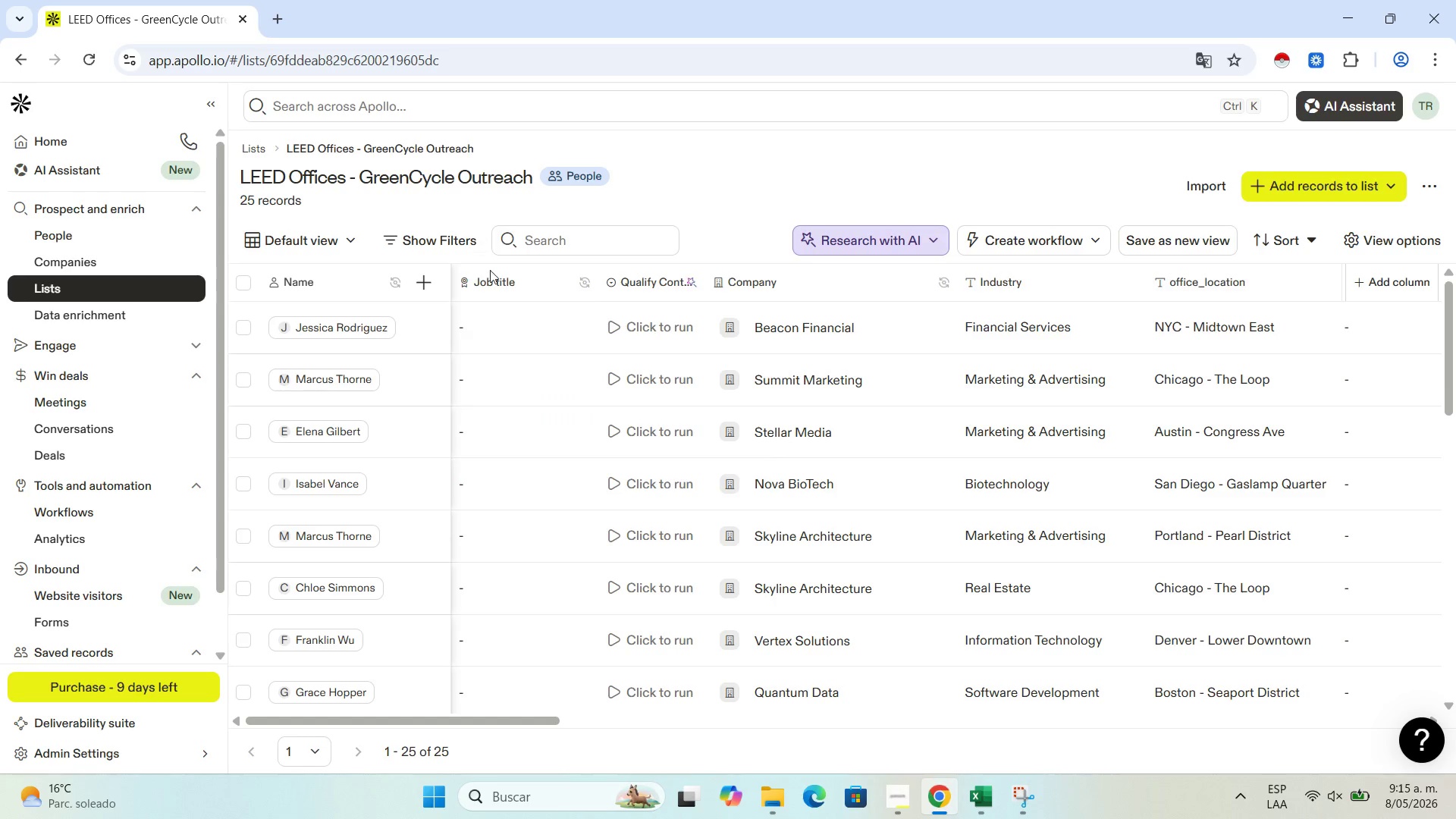 
right_click([167, 14])
 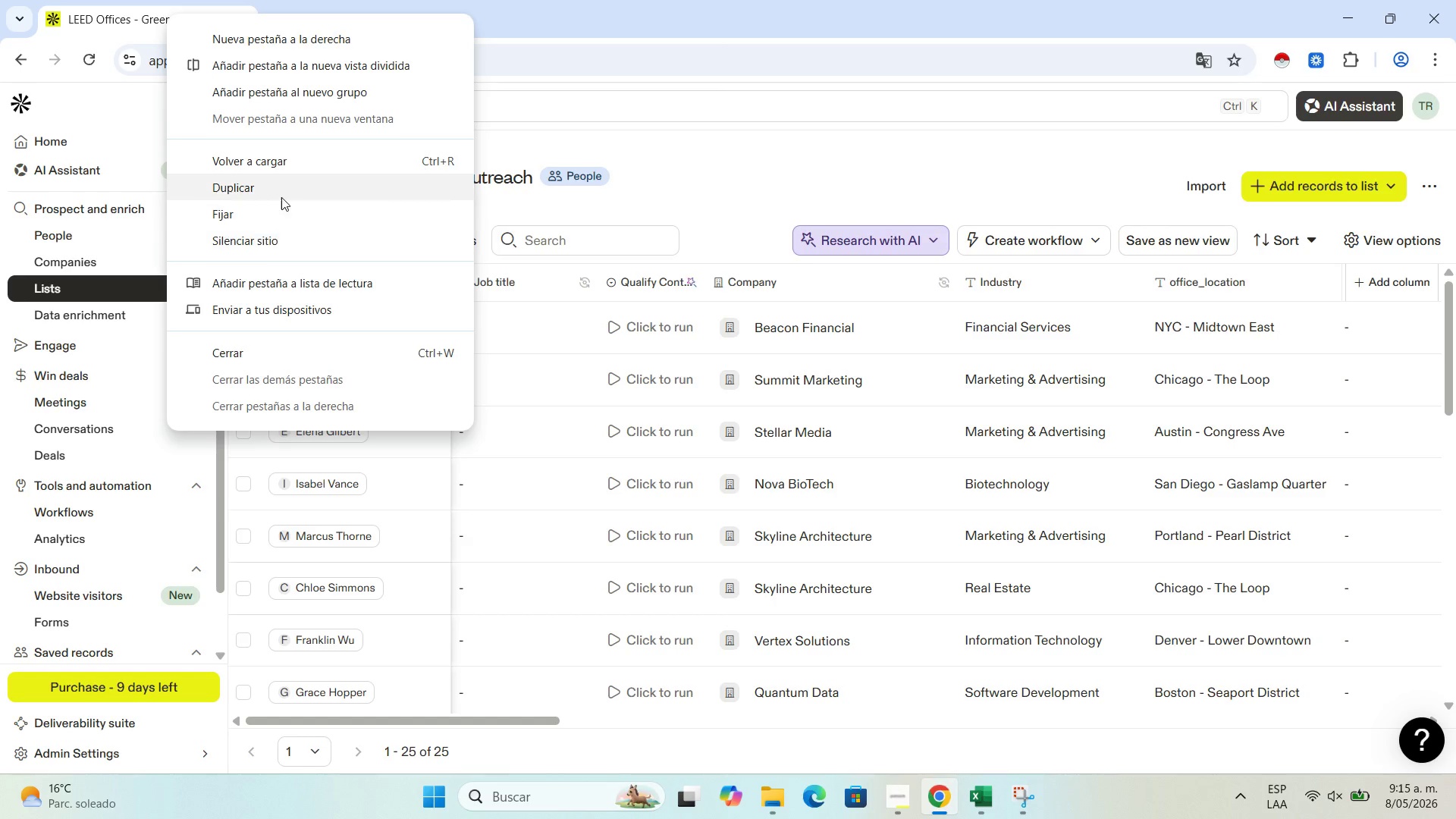 
left_click([281, 197])
 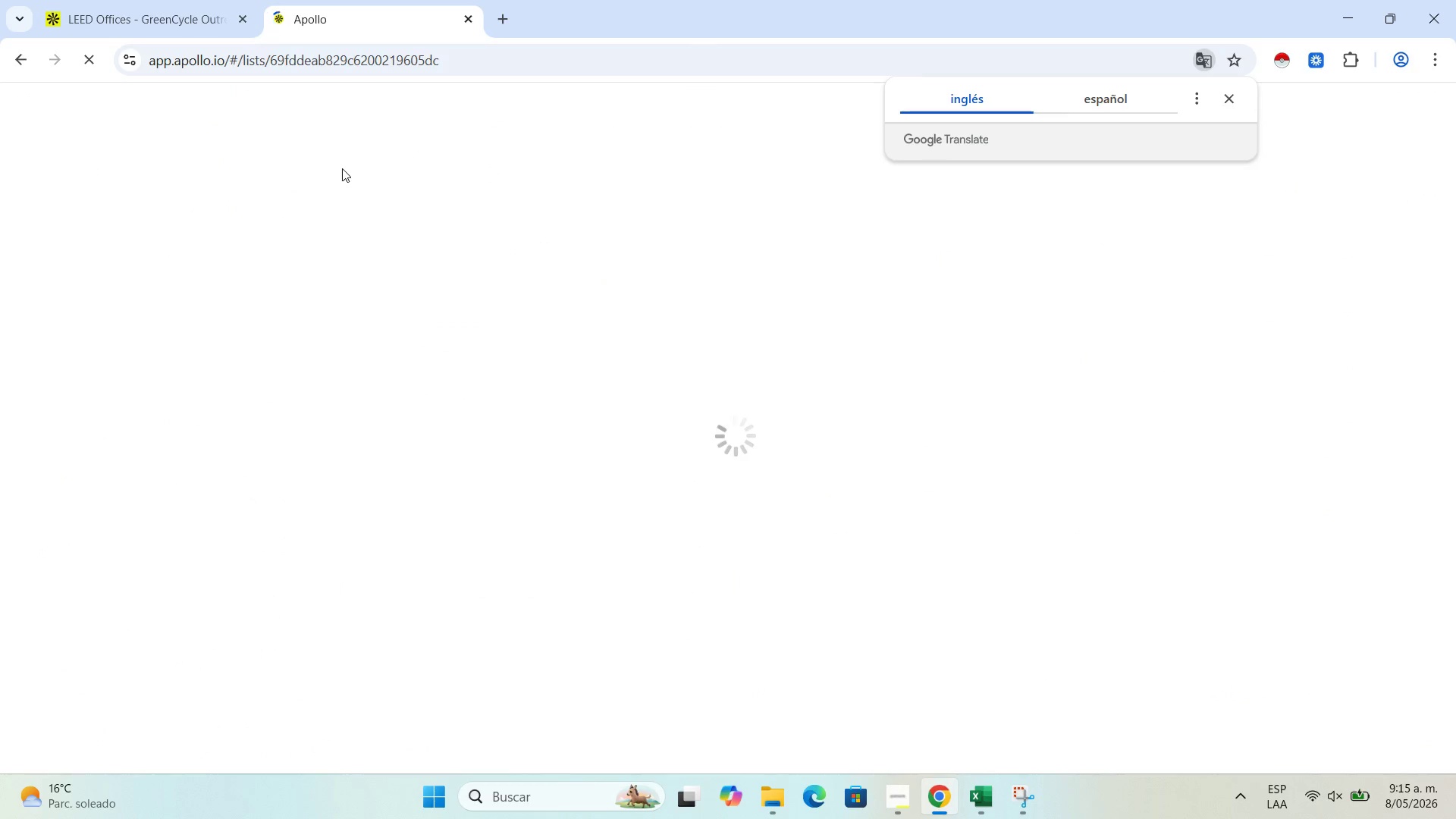 
mouse_move([129, 428])
 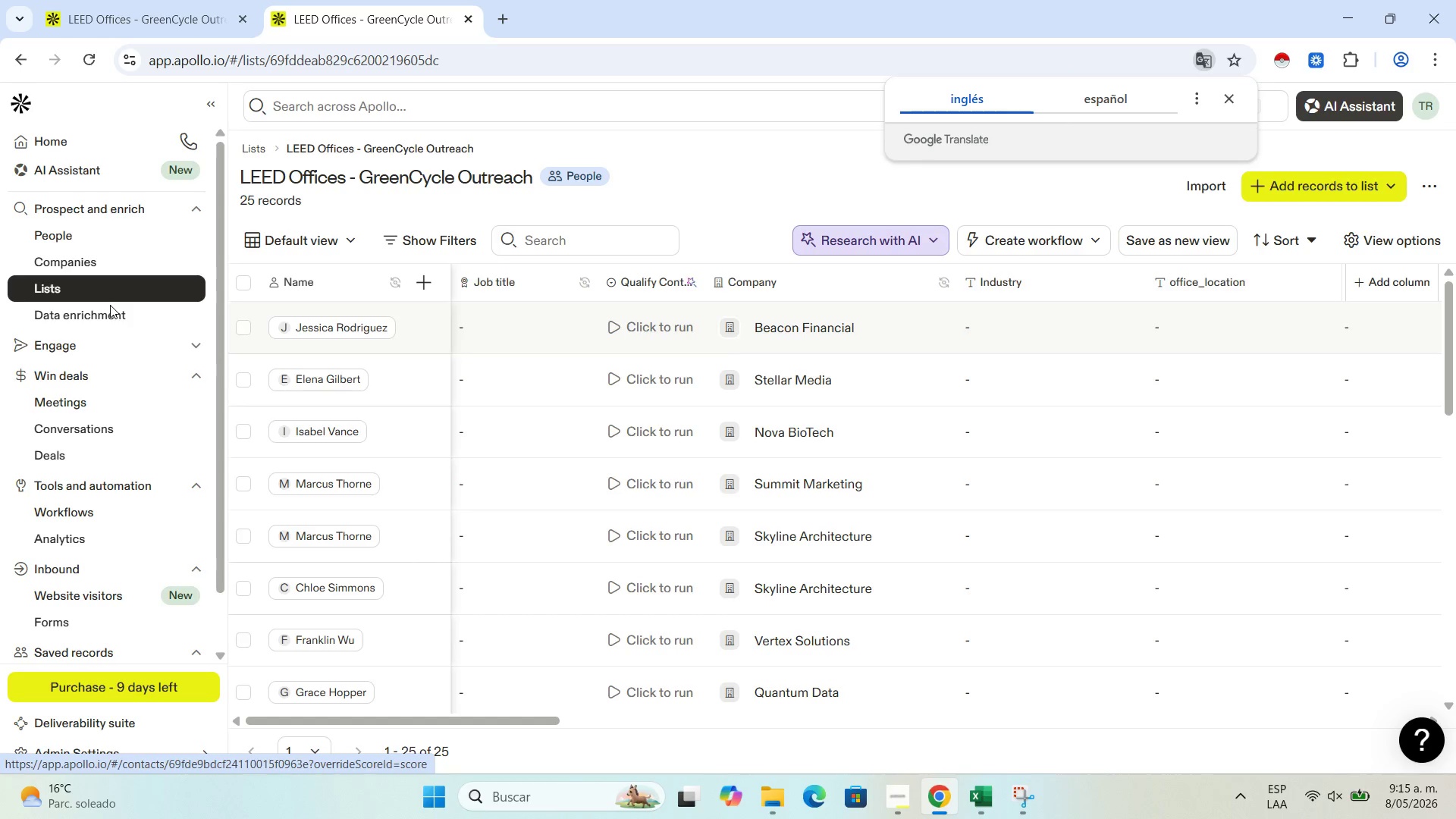 
wait(12.76)
 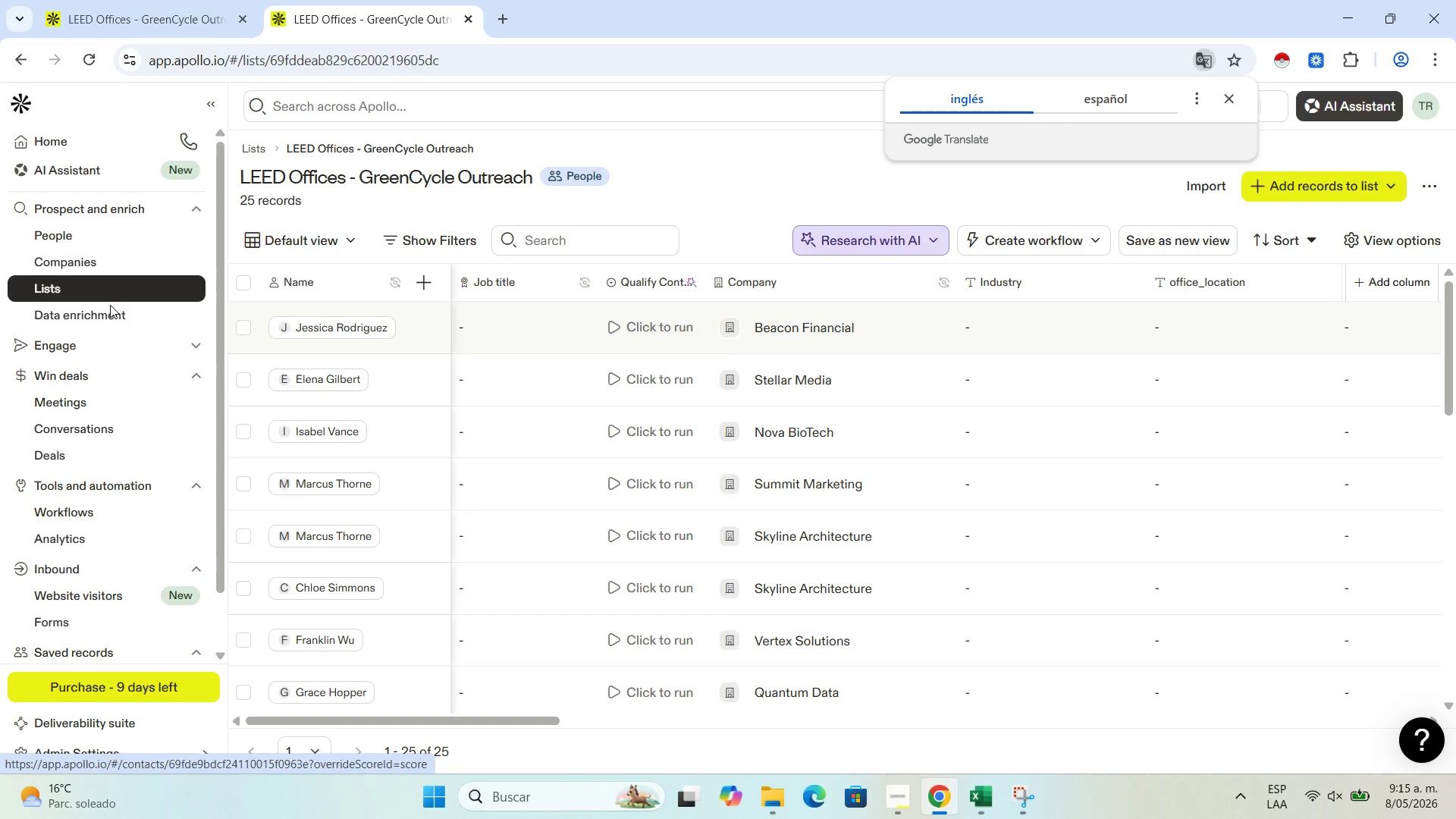 
scroll: coordinate [134, 346], scroll_direction: up, amount: 4.0
 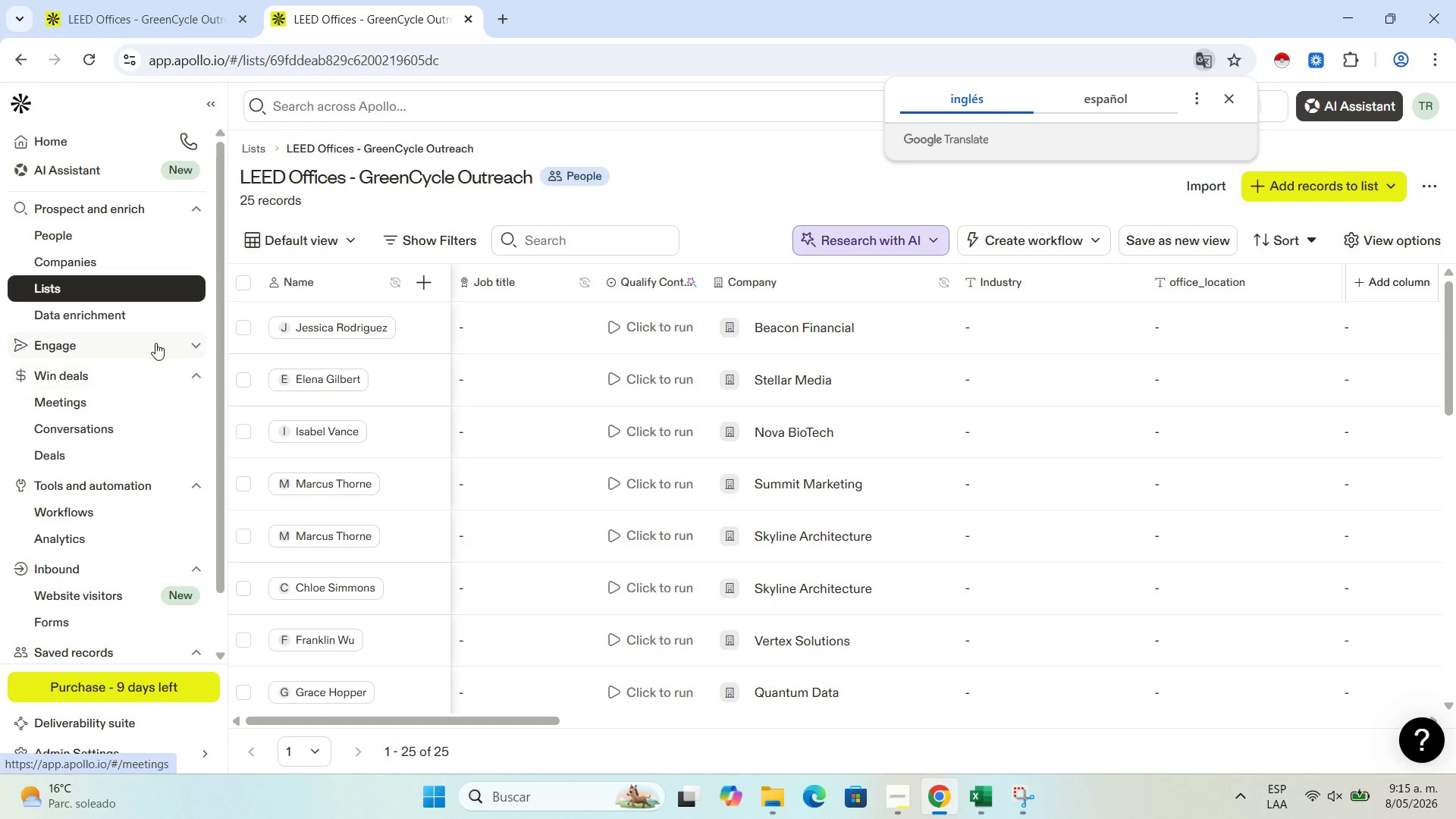 
left_click([196, 343])
 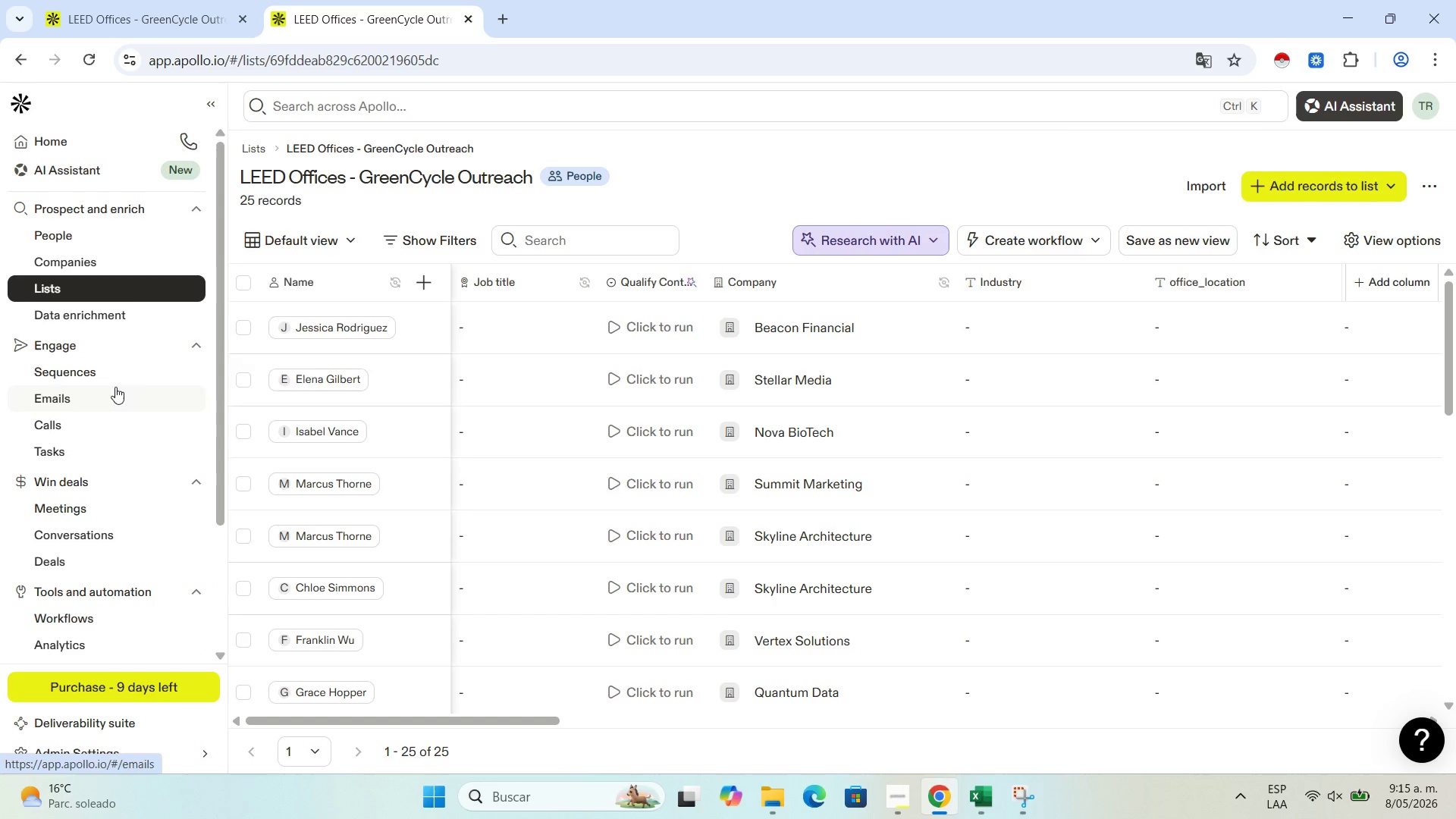 
left_click([115, 367])
 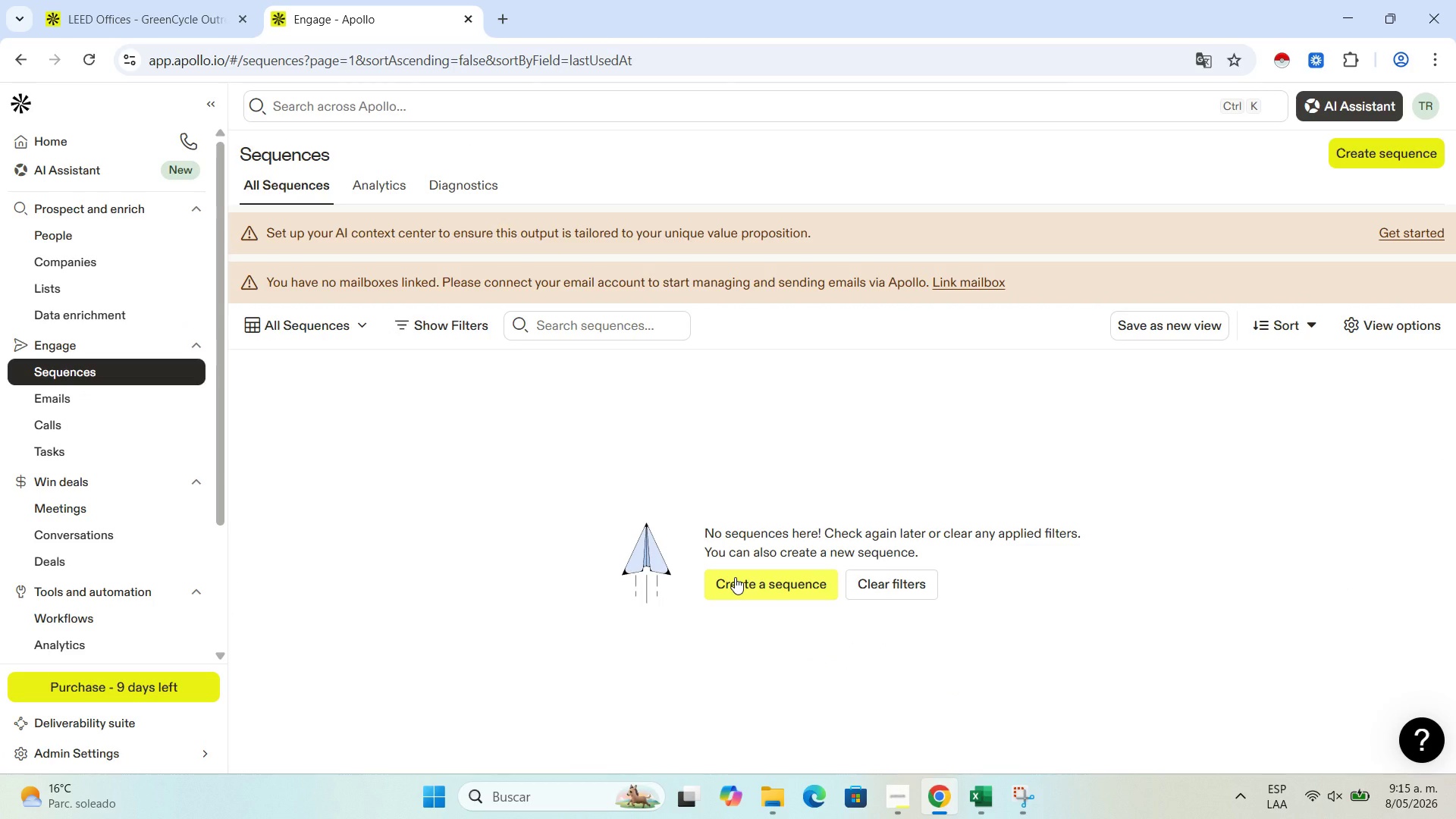 
wait(6.06)
 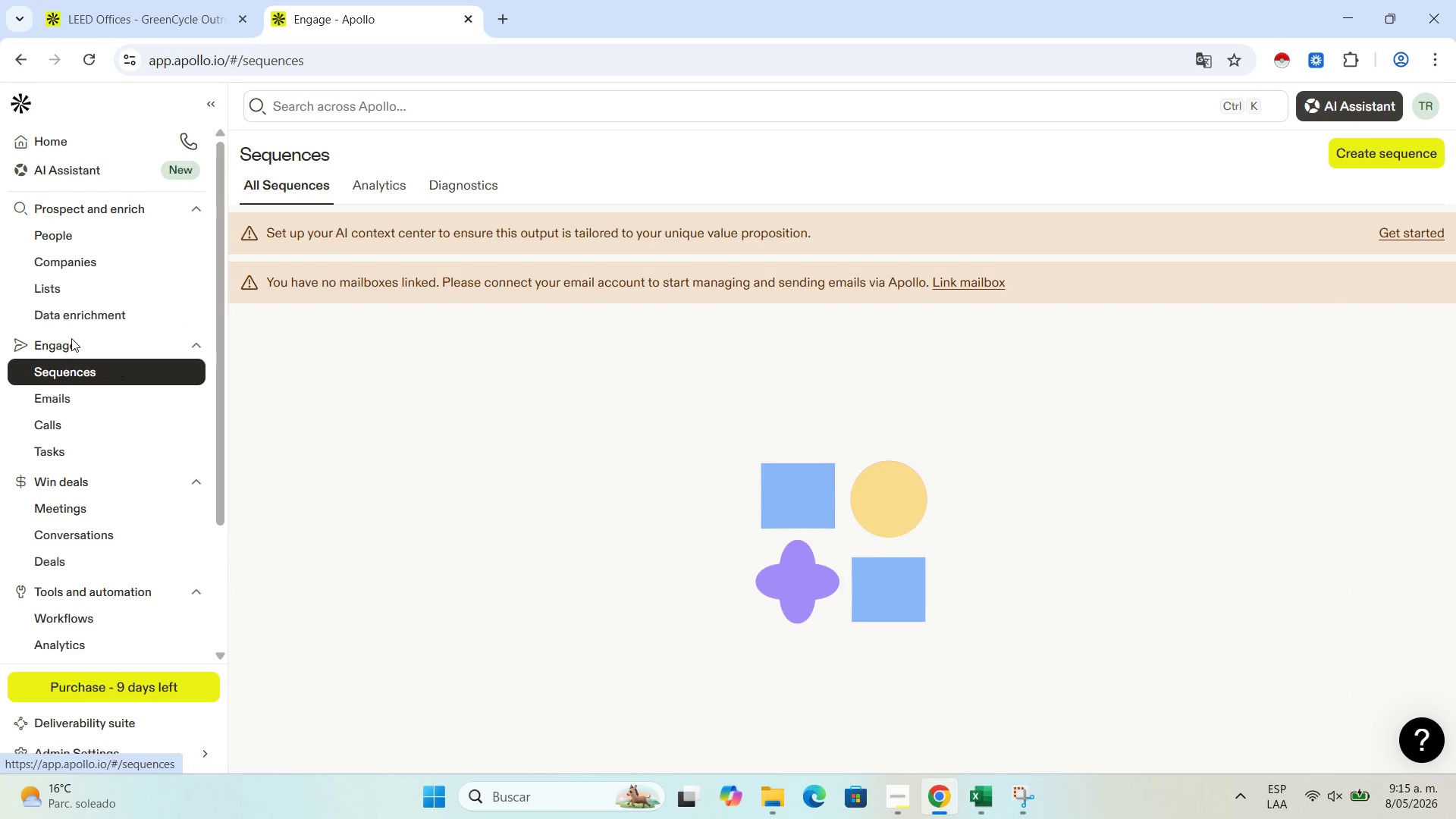 
left_click([735, 577])
 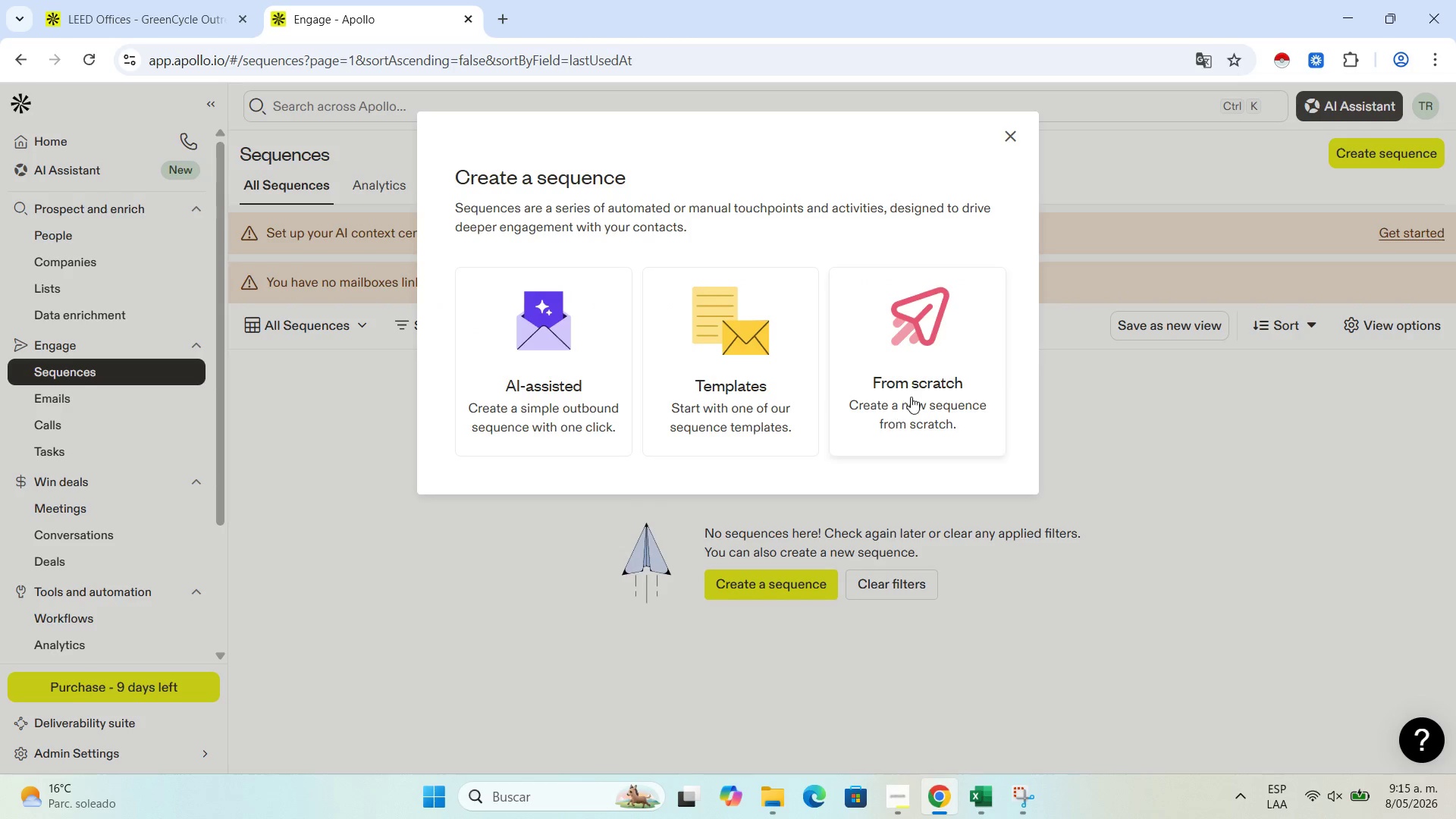 
left_click([915, 393])
 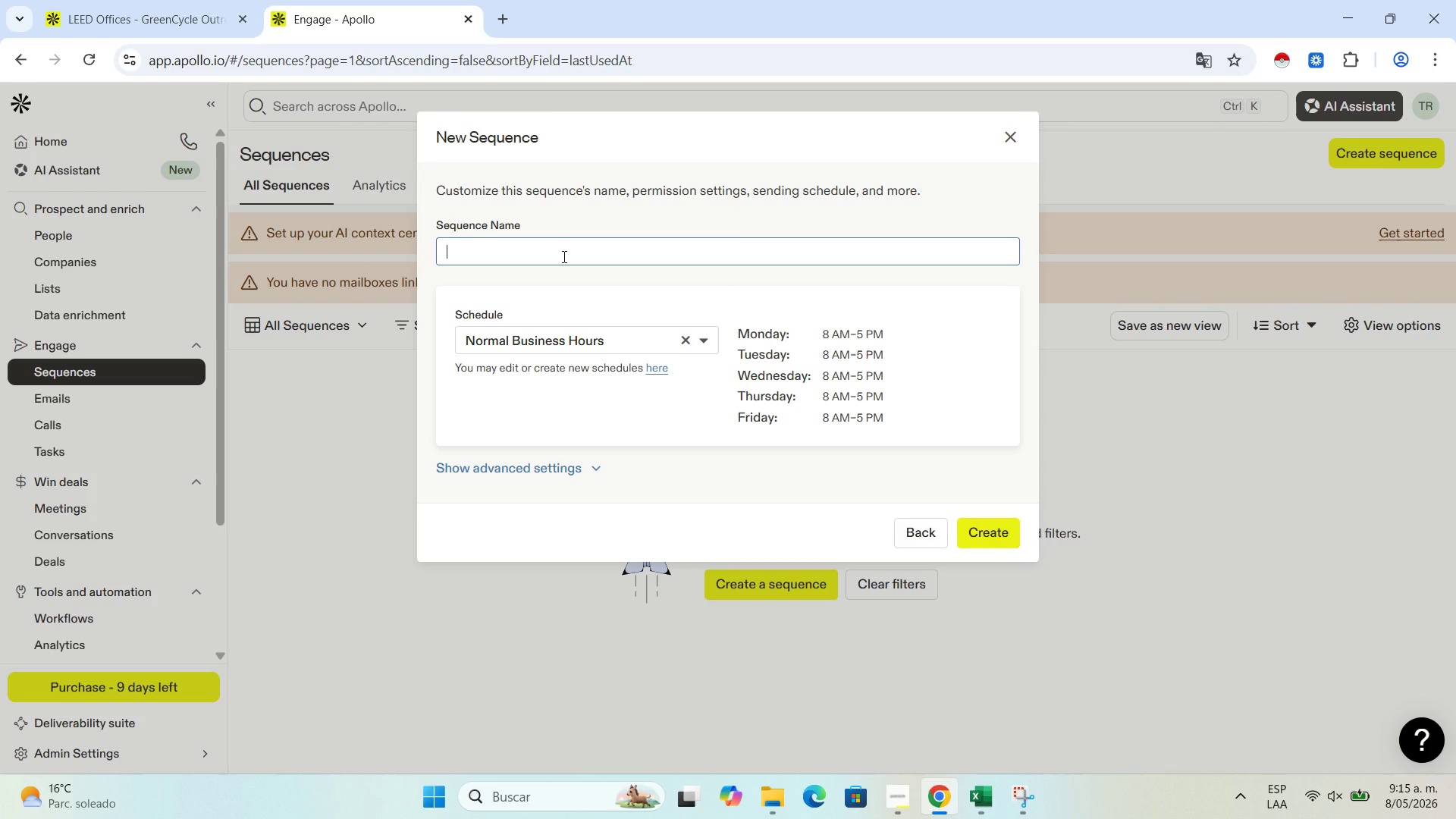 
wait(6.44)
 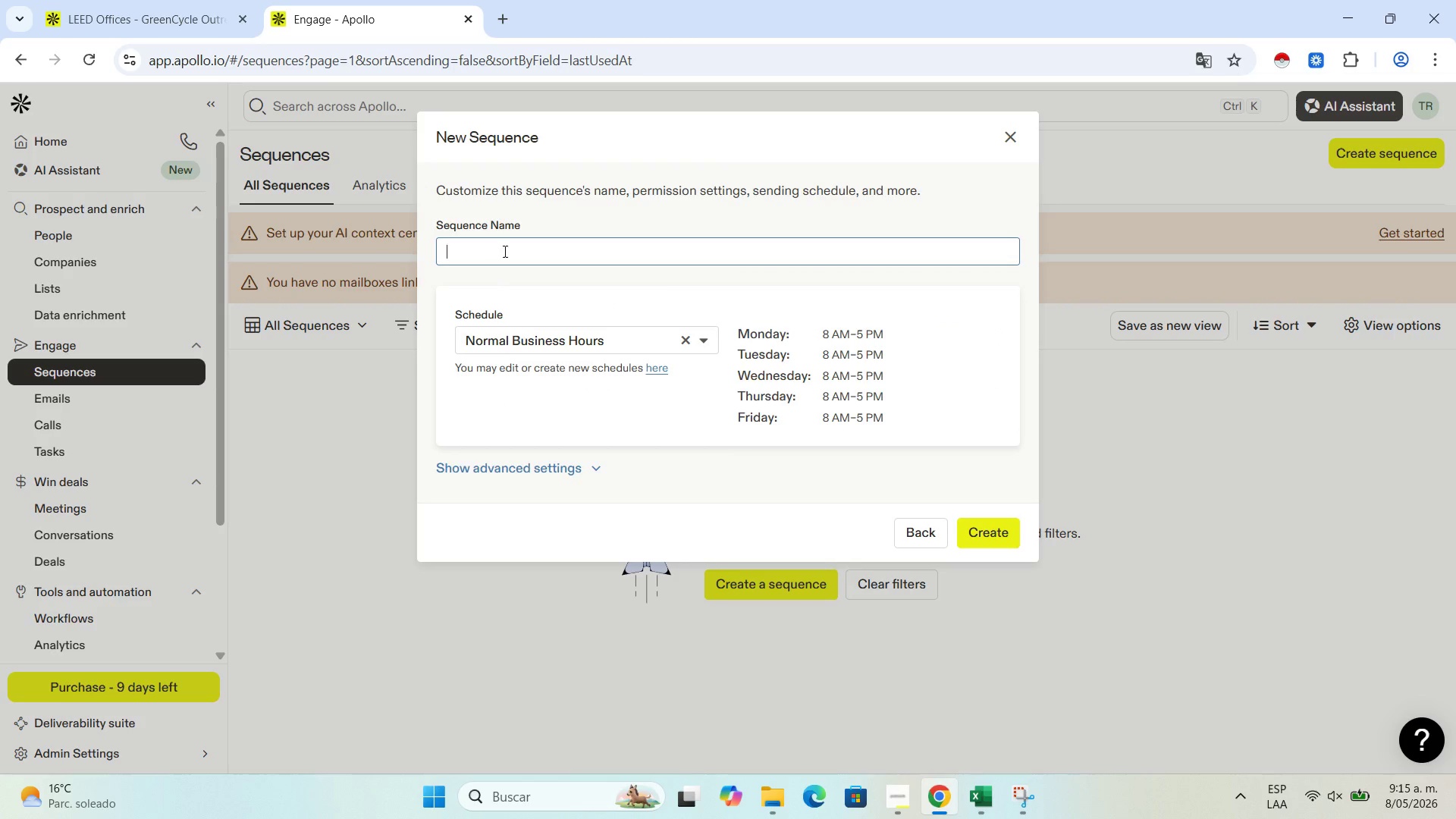 
type(LinkedIn Out)
 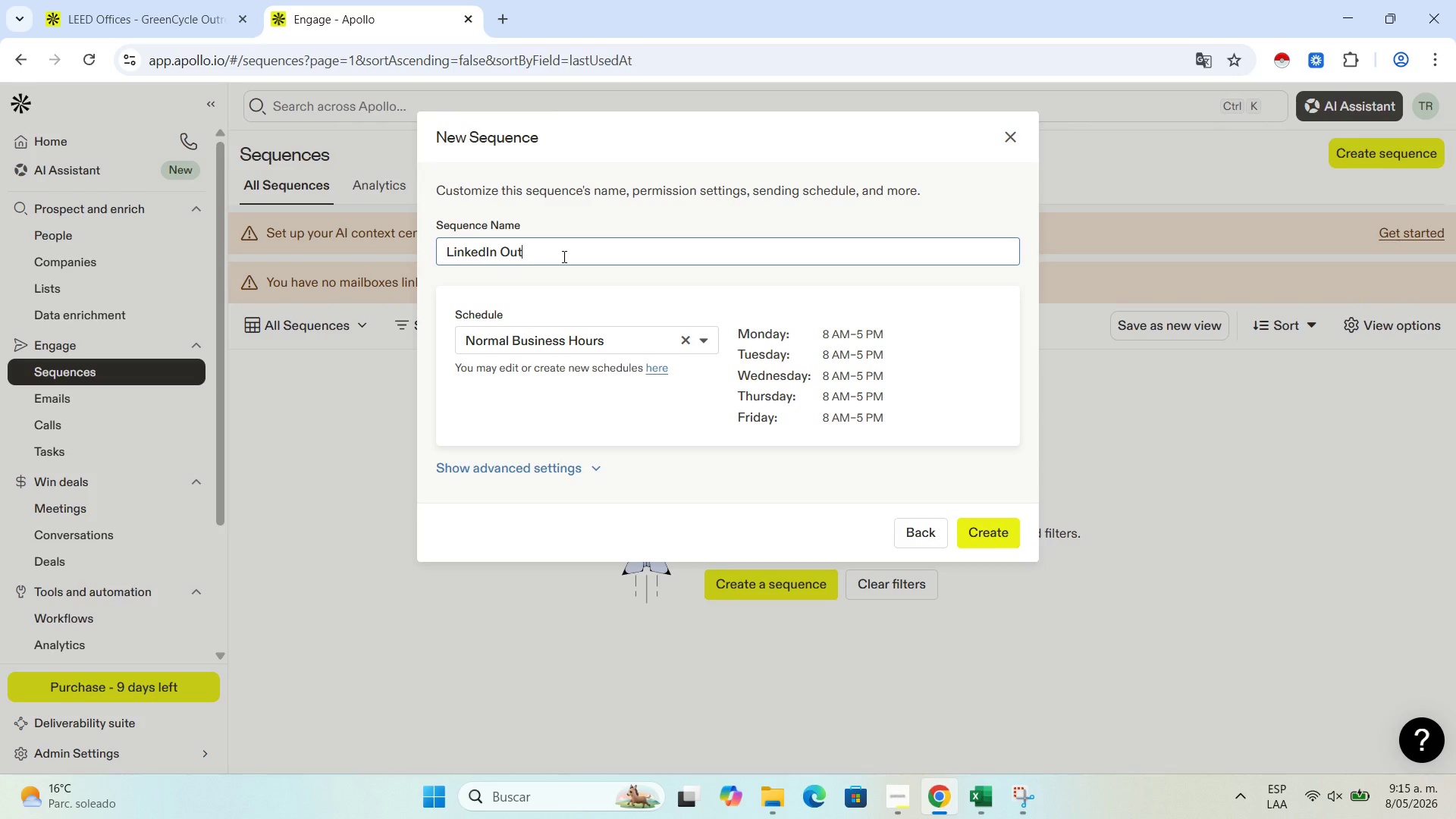 
type(reach )
key(Backspace)
type(> LEED )
key(Backspace)
type(- )
key(Backspace)
type(Certified Composting)
 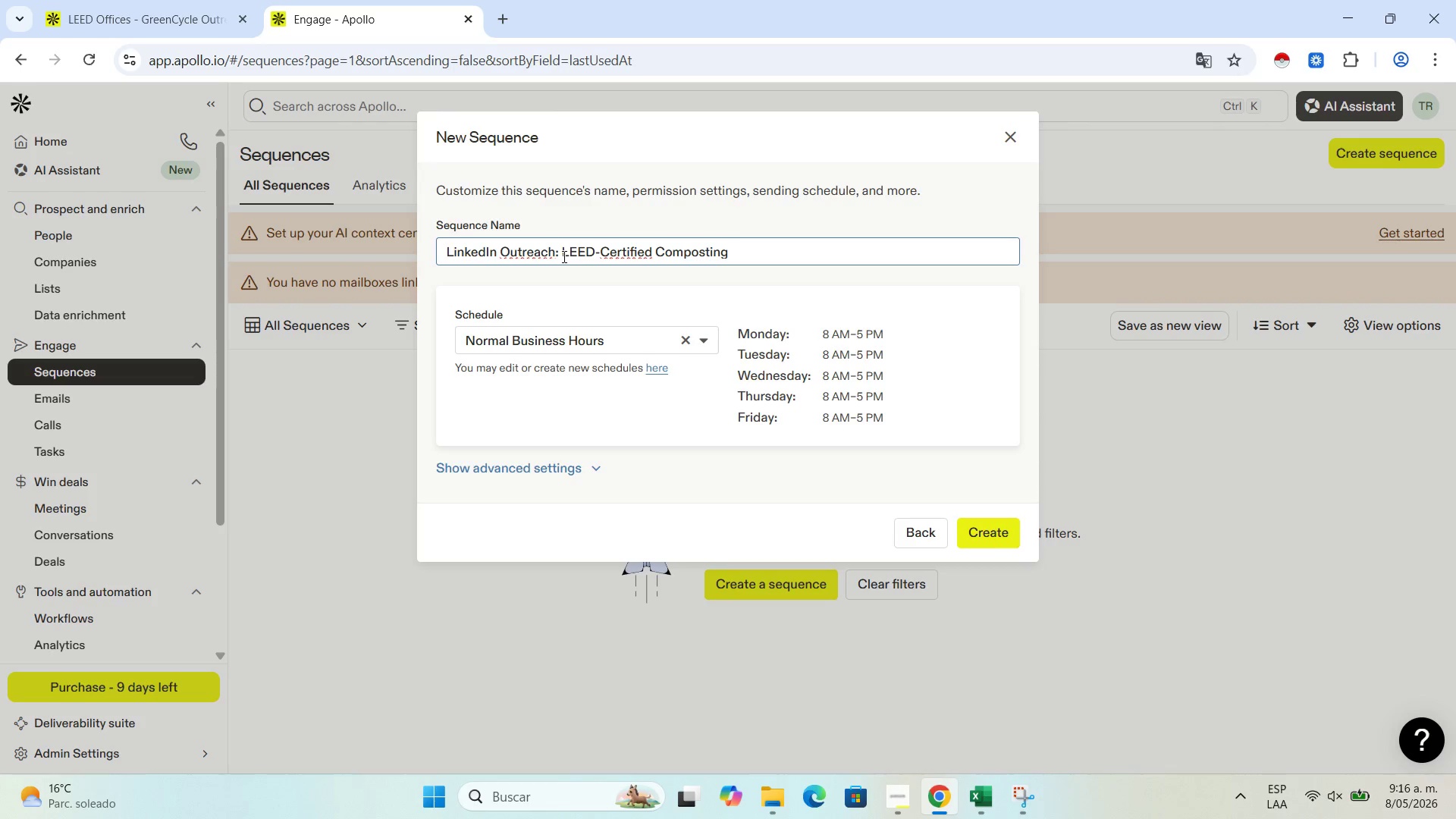 
wait(35.75)
 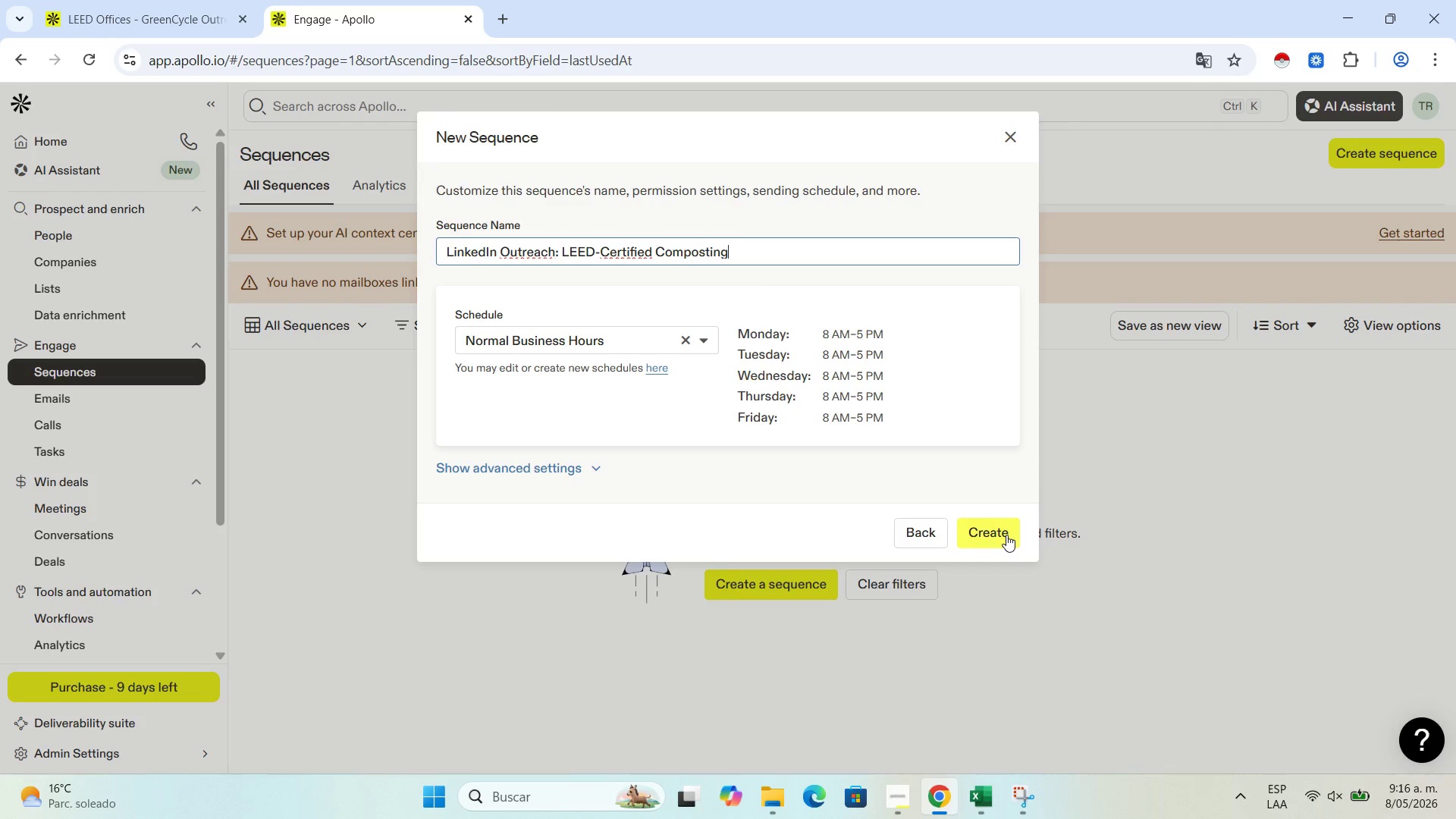 
left_click([984, 528])
 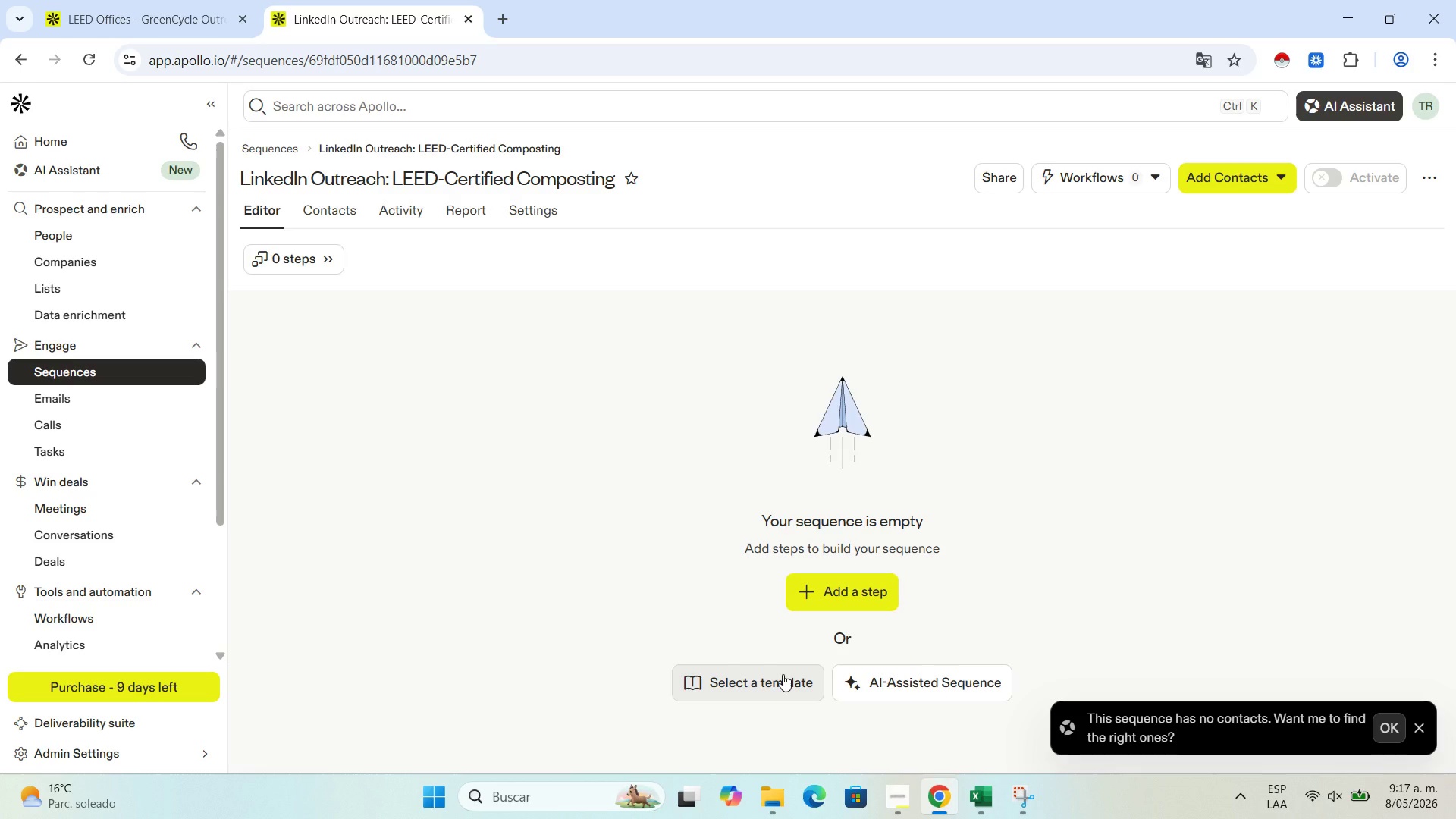 
wait(32.06)
 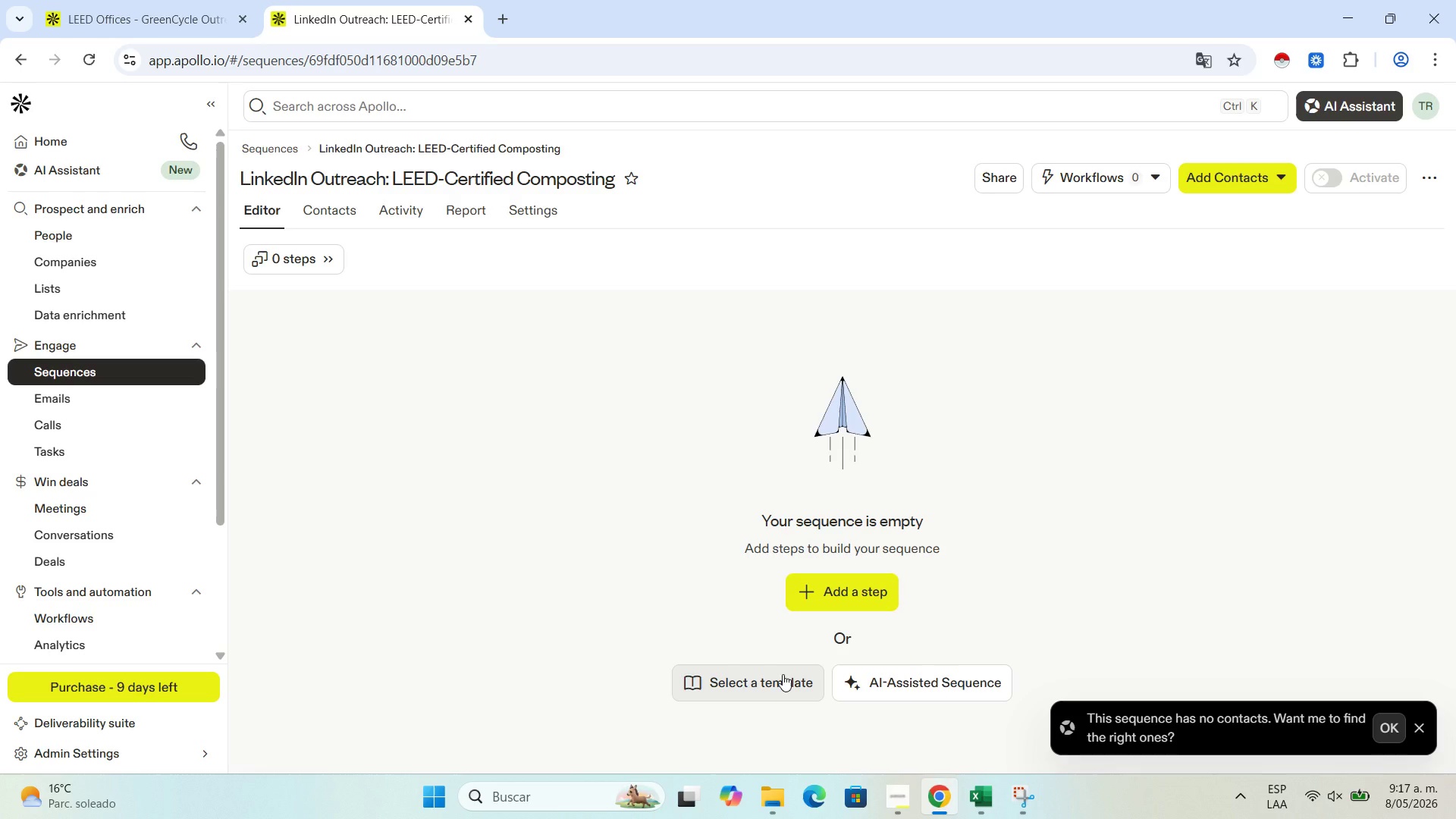 
left_click([871, 598])
 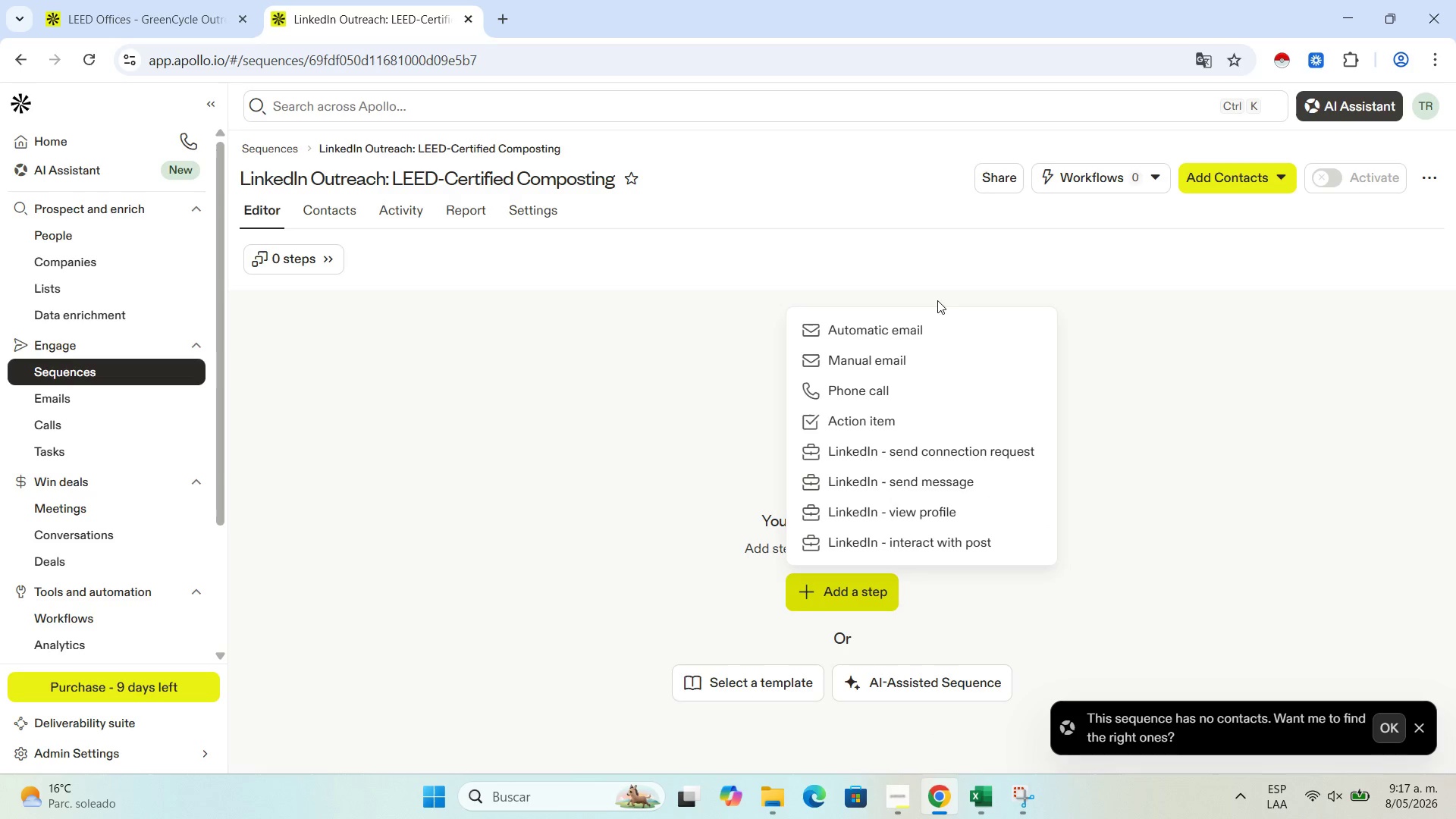 
left_click([927, 452])
 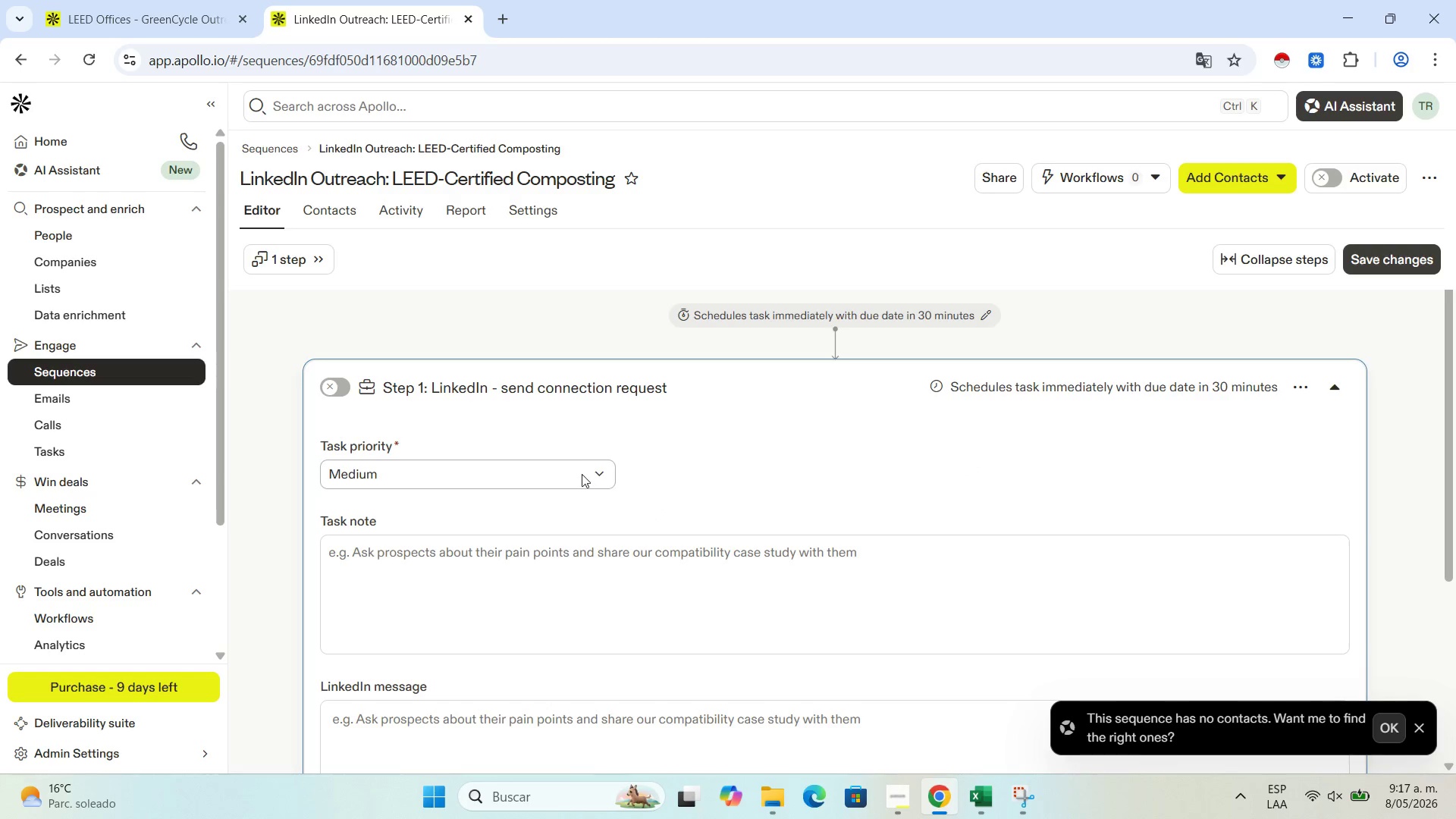 
left_click([548, 473])
 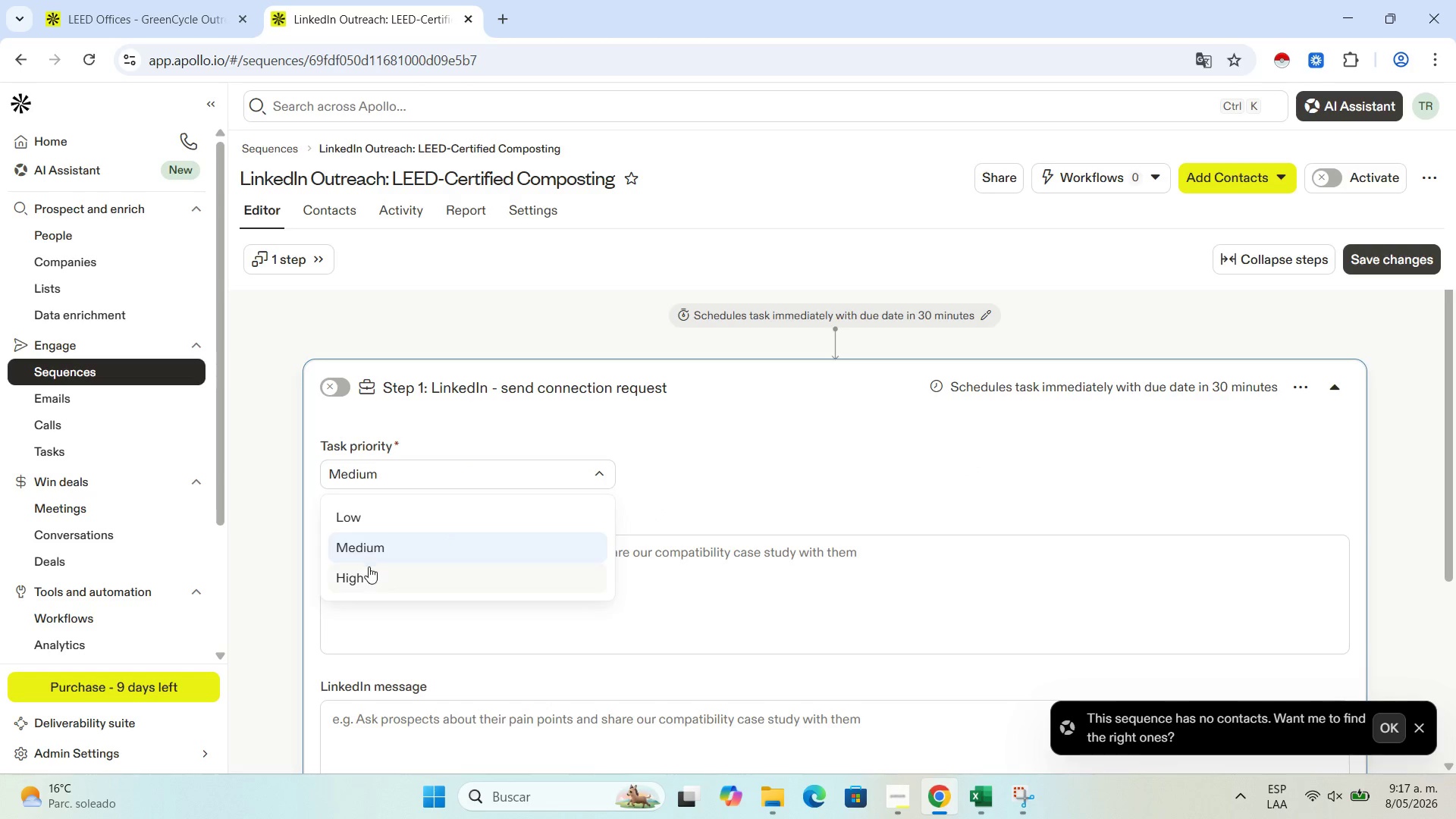 
left_click([367, 579])
 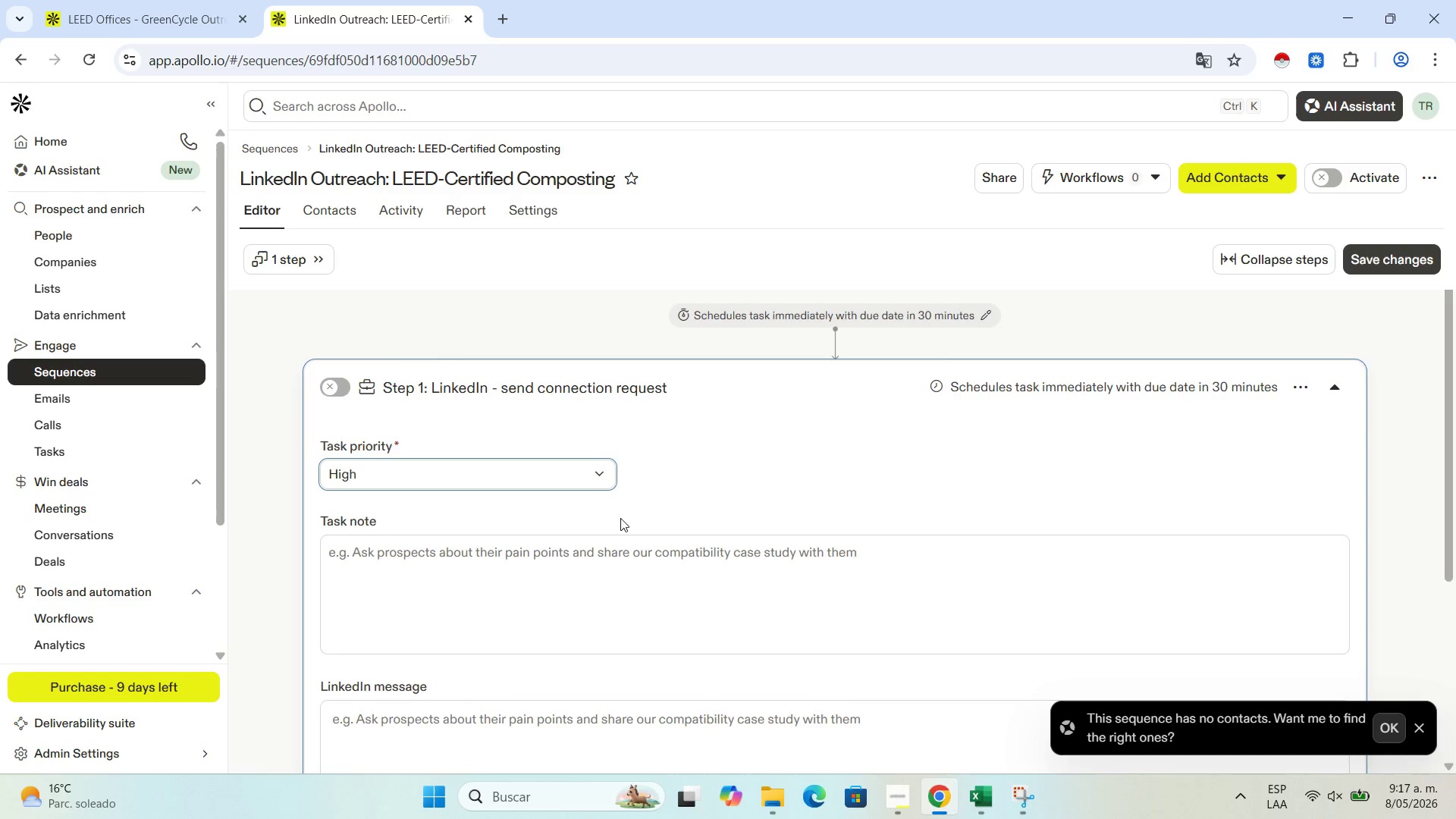 
scroll: coordinate [620, 518], scroll_direction: down, amount: 1.0
 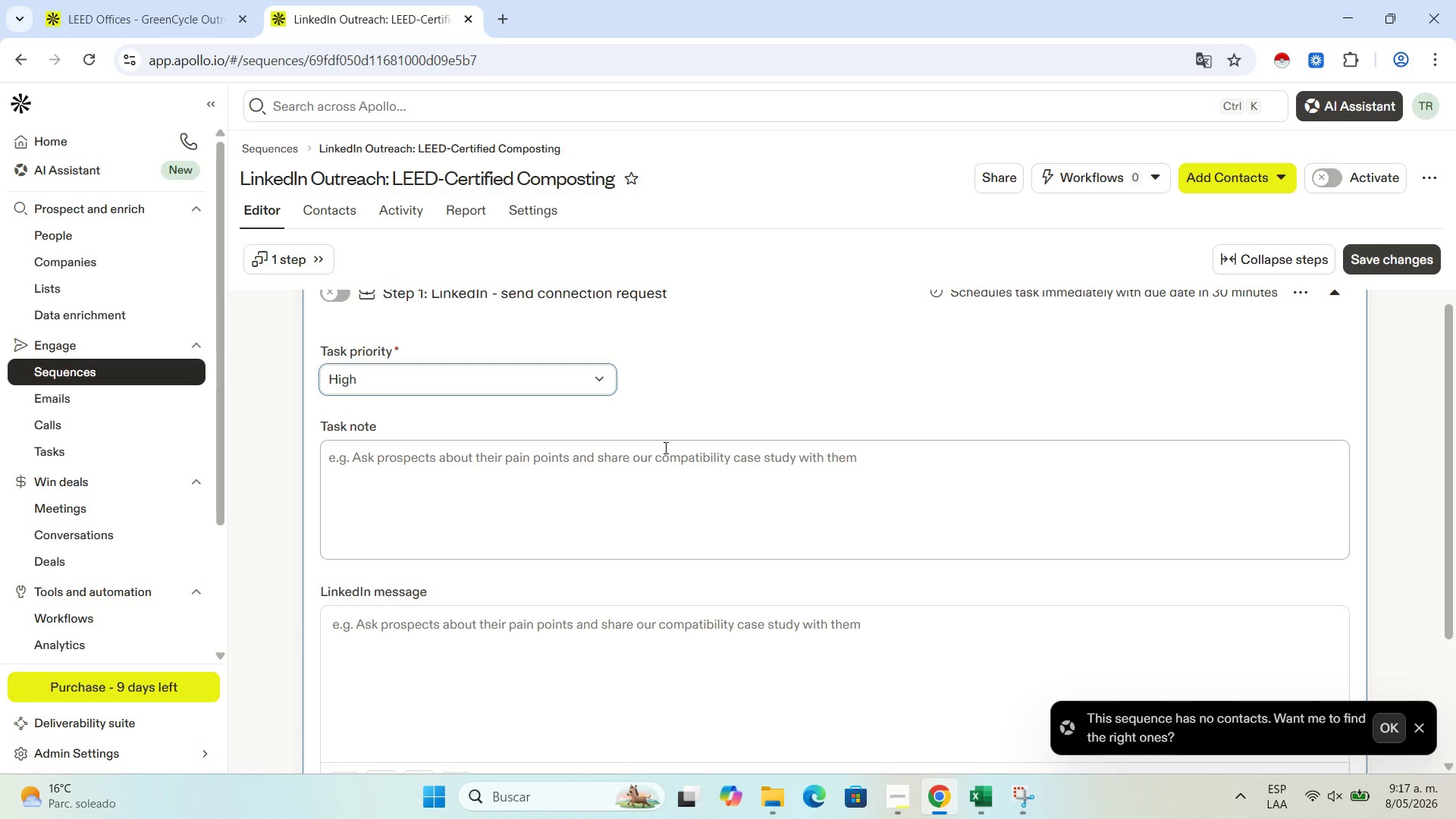 
wait(8.19)
 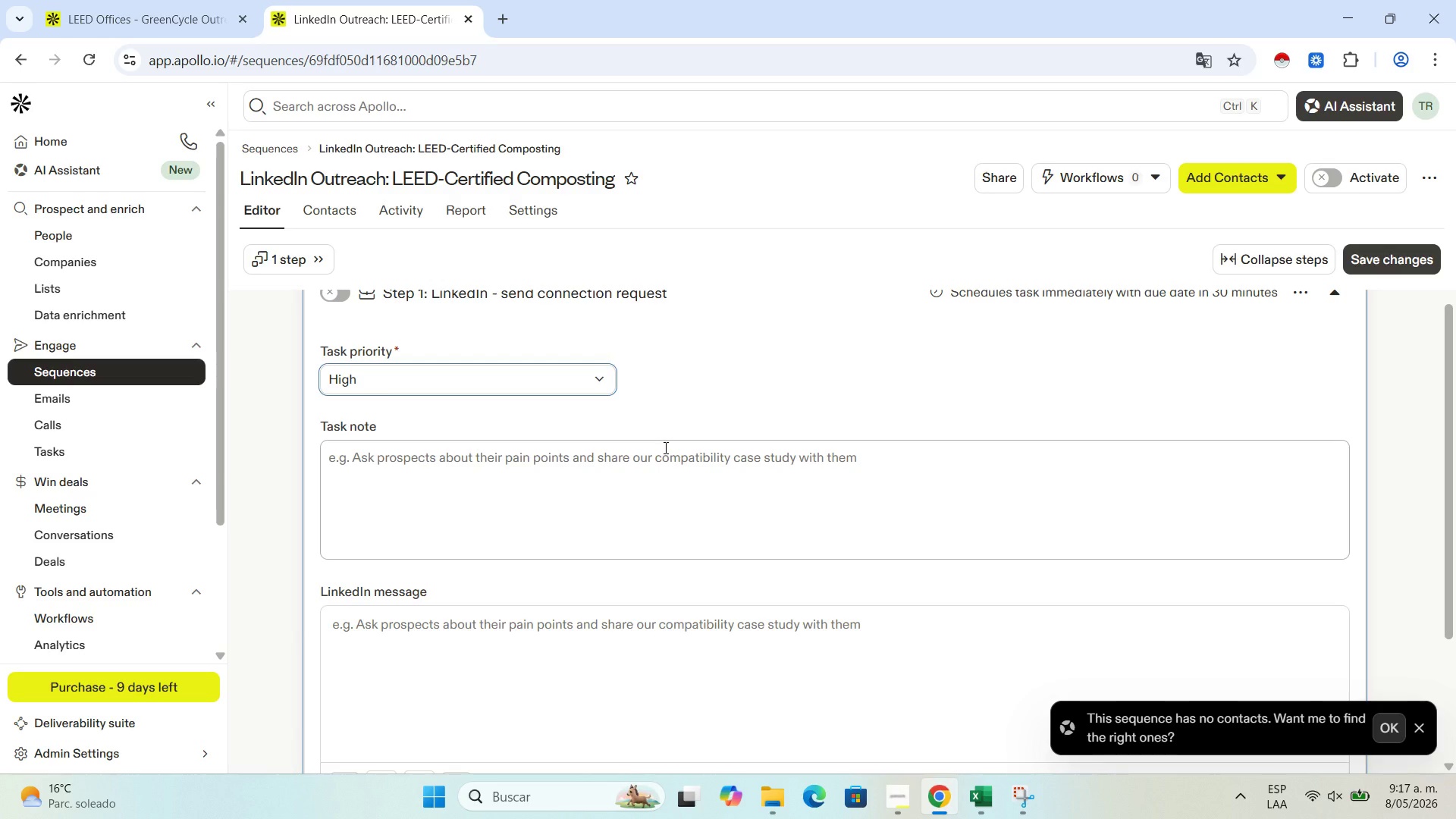 
type(Hi '')
 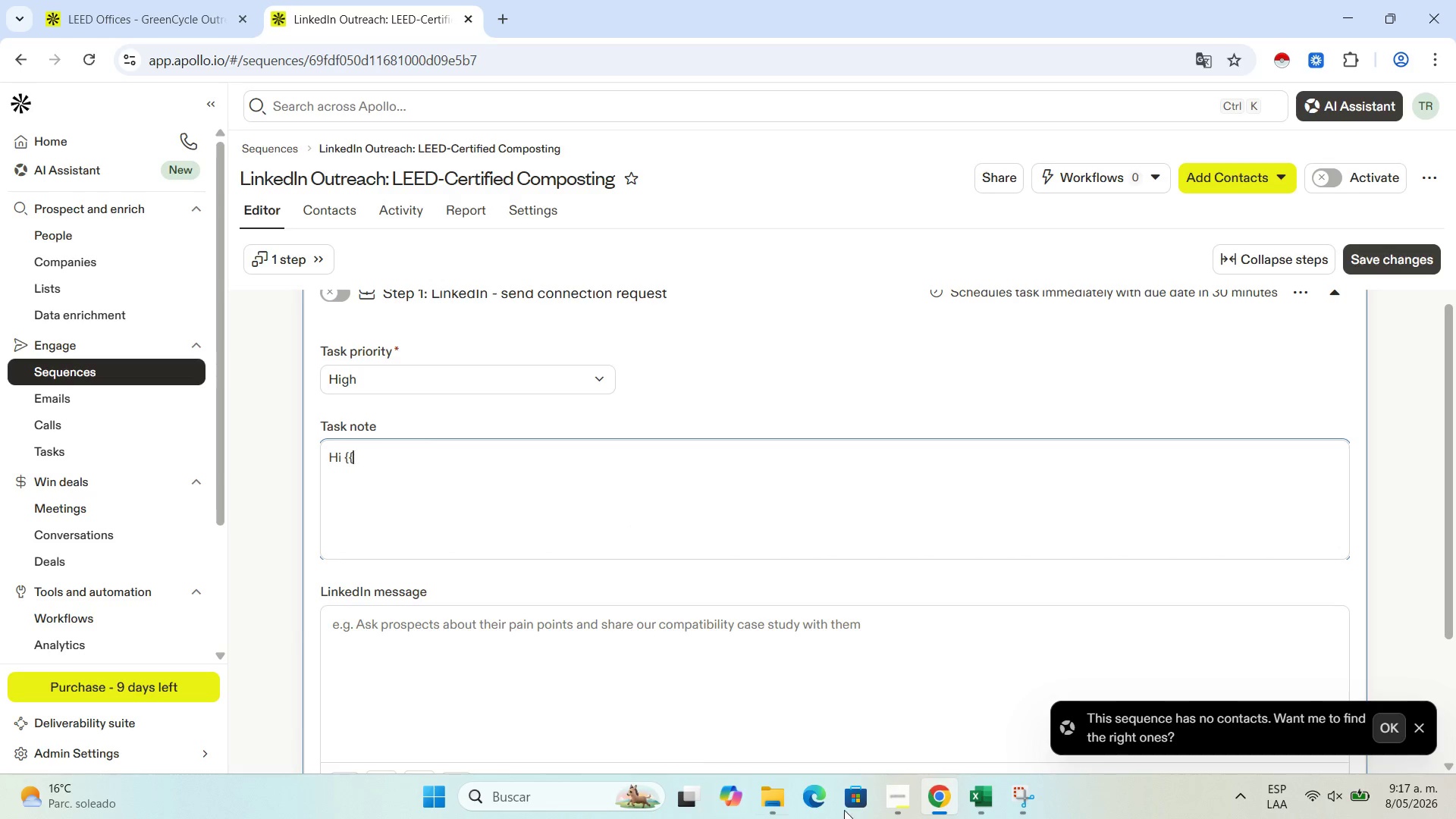 
left_click([893, 791])